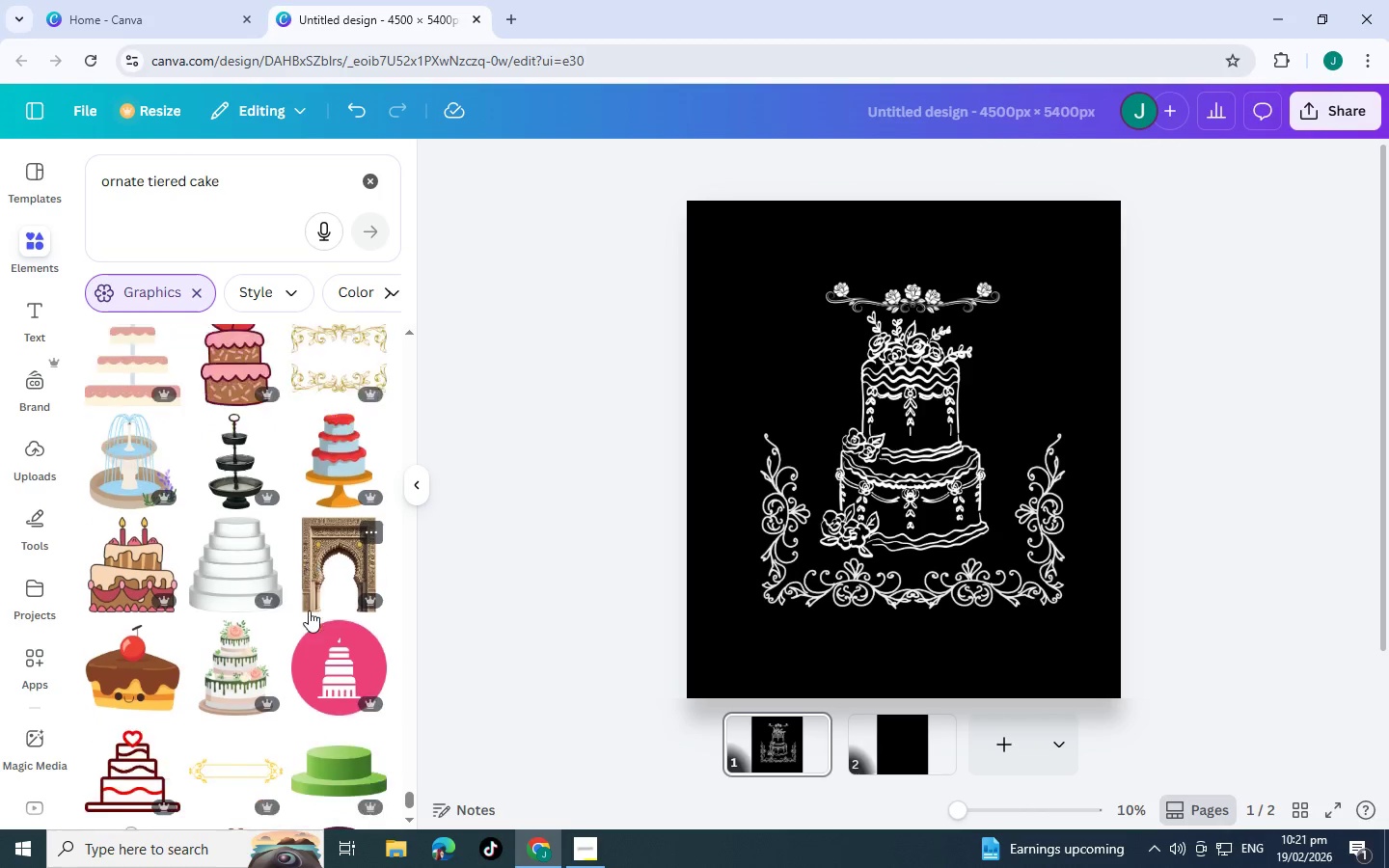 
scroll: coordinate [301, 648], scroll_direction: down, amount: 12.0
 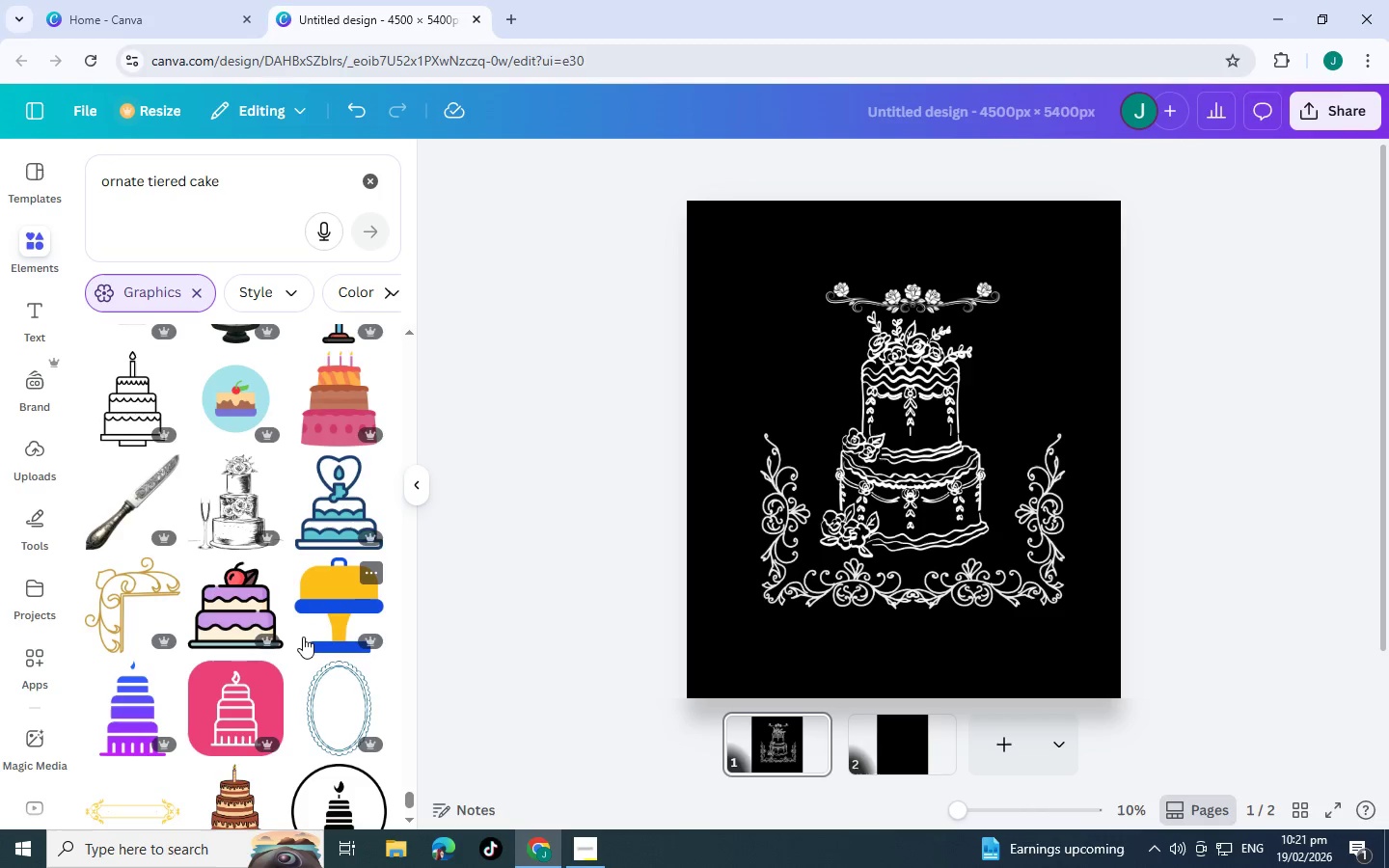 
scroll: coordinate [412, 499], scroll_direction: down, amount: 13.0
 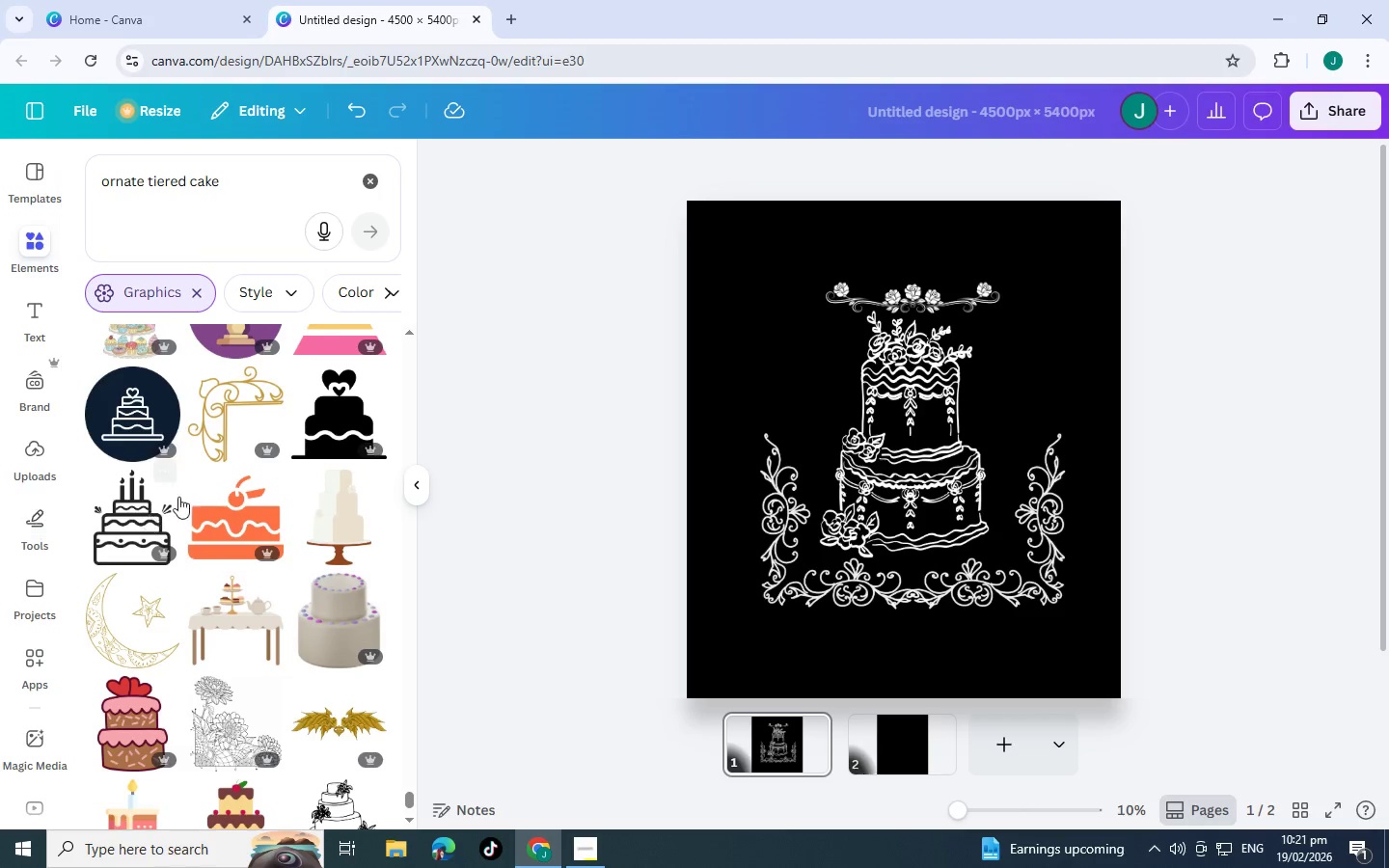 
scroll: coordinate [149, 516], scroll_direction: down, amount: 13.0
 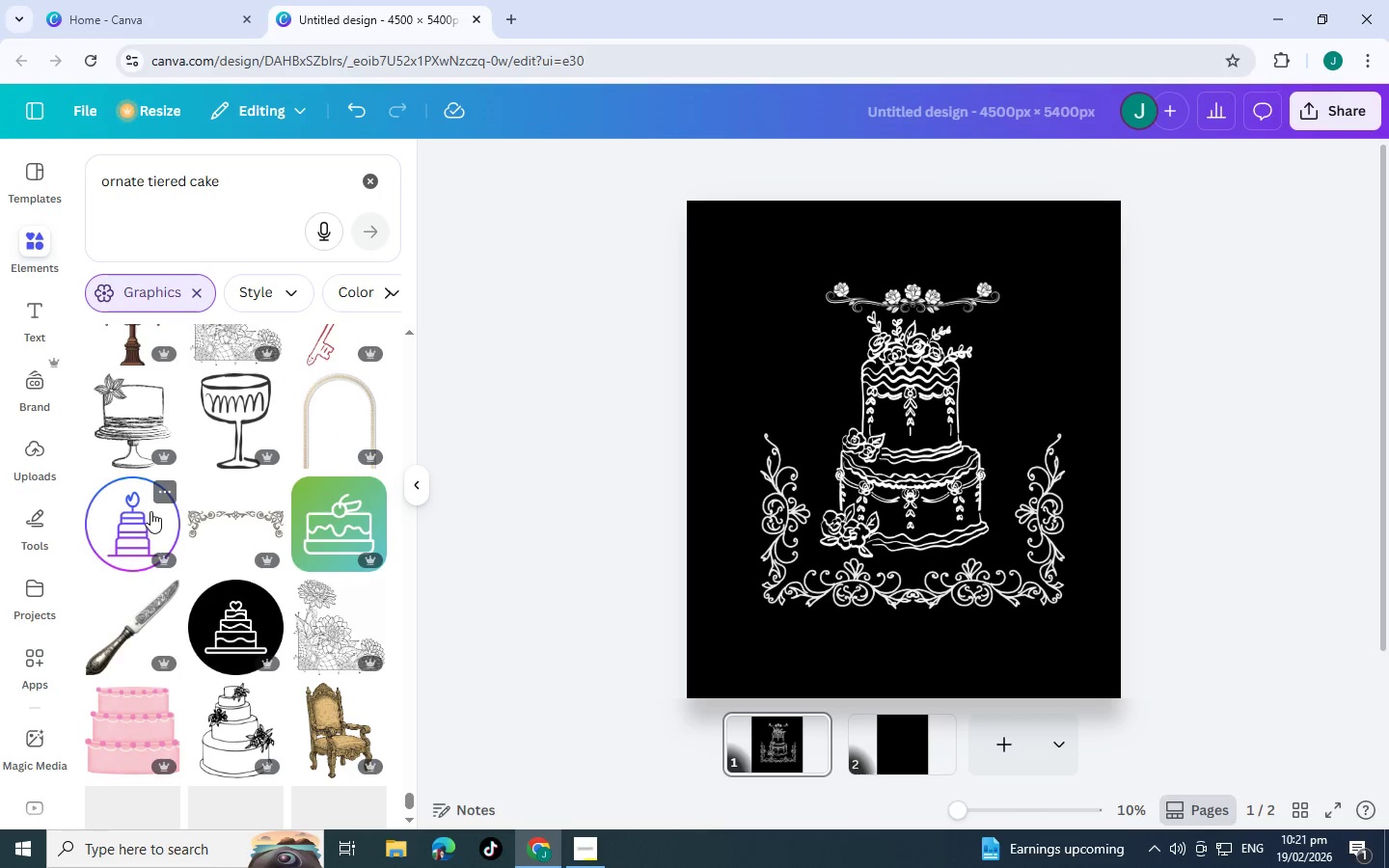 
scroll: coordinate [259, 554], scroll_direction: down, amount: 11.0
 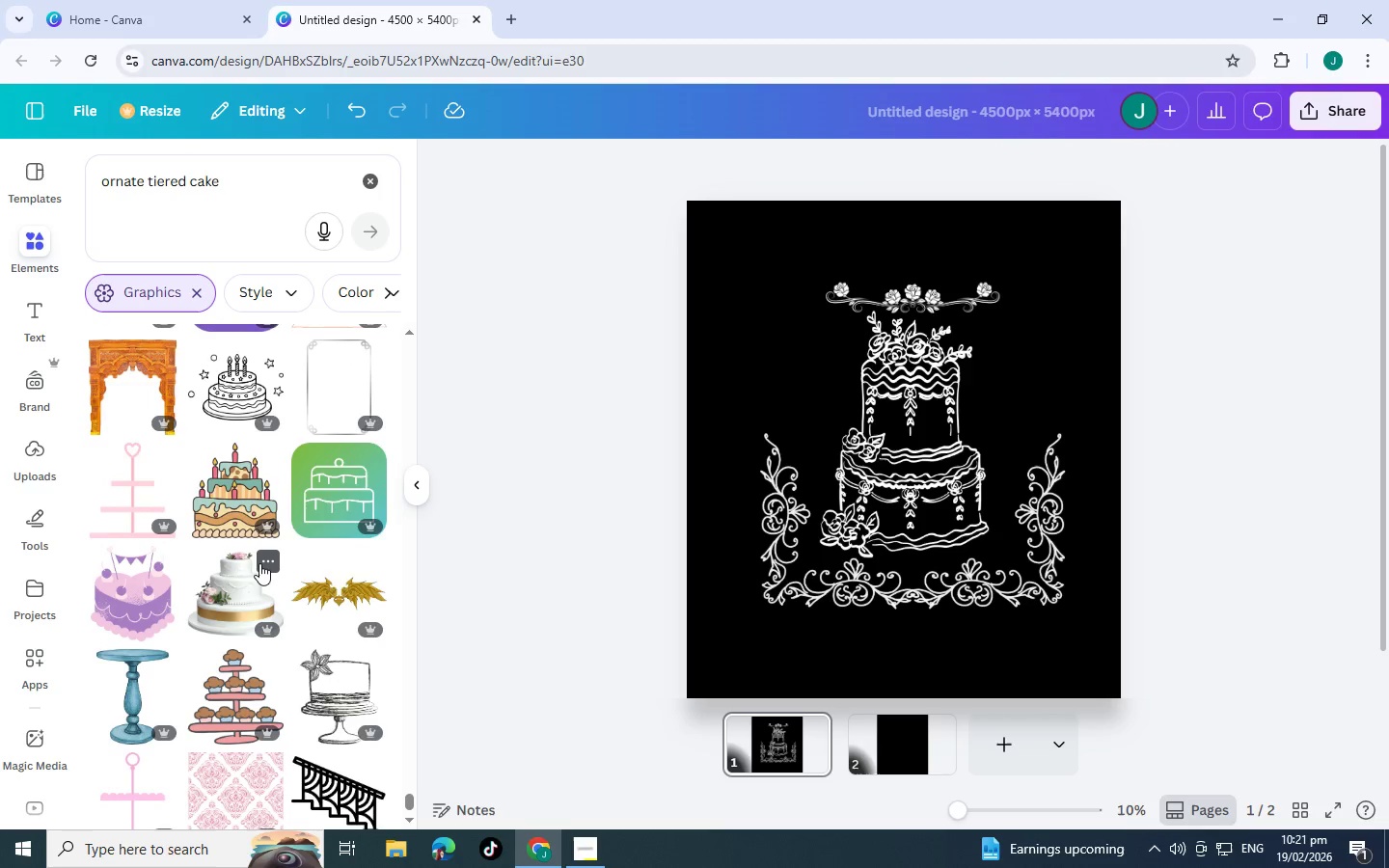 
scroll: coordinate [248, 516], scroll_direction: down, amount: 15.0
 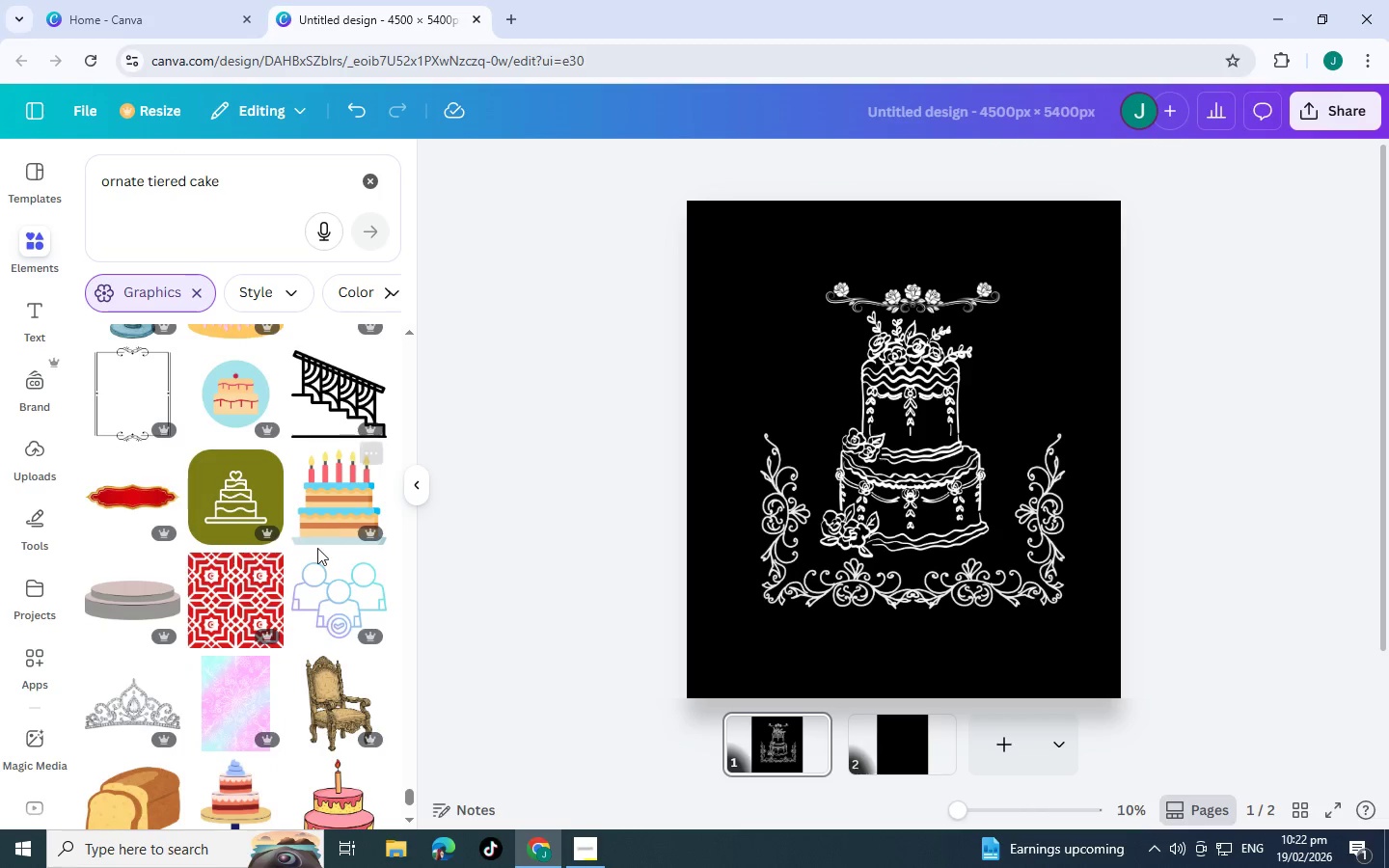 
scroll: coordinate [317, 548], scroll_direction: down, amount: 4.0
 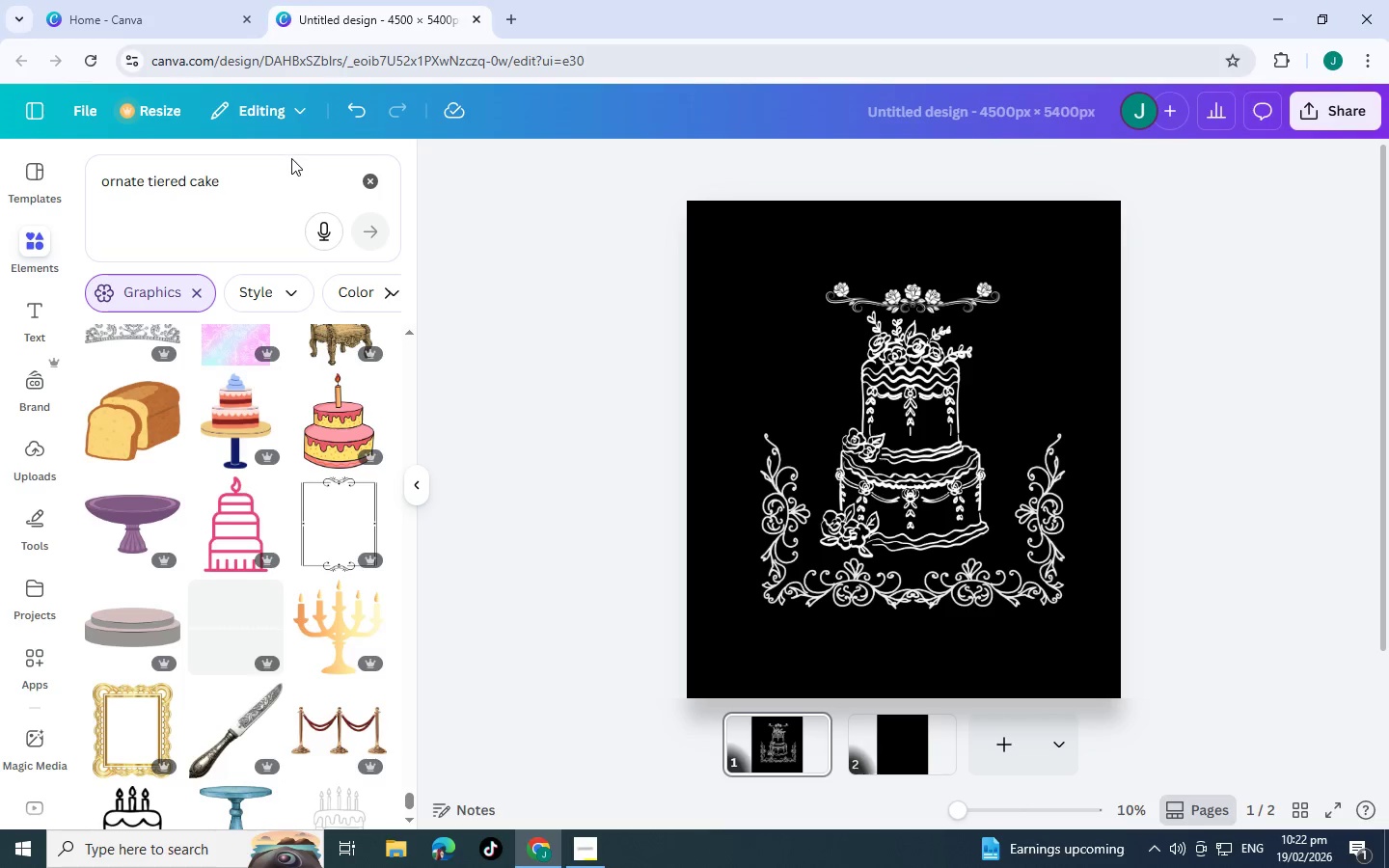 
left_click([270, 180])
 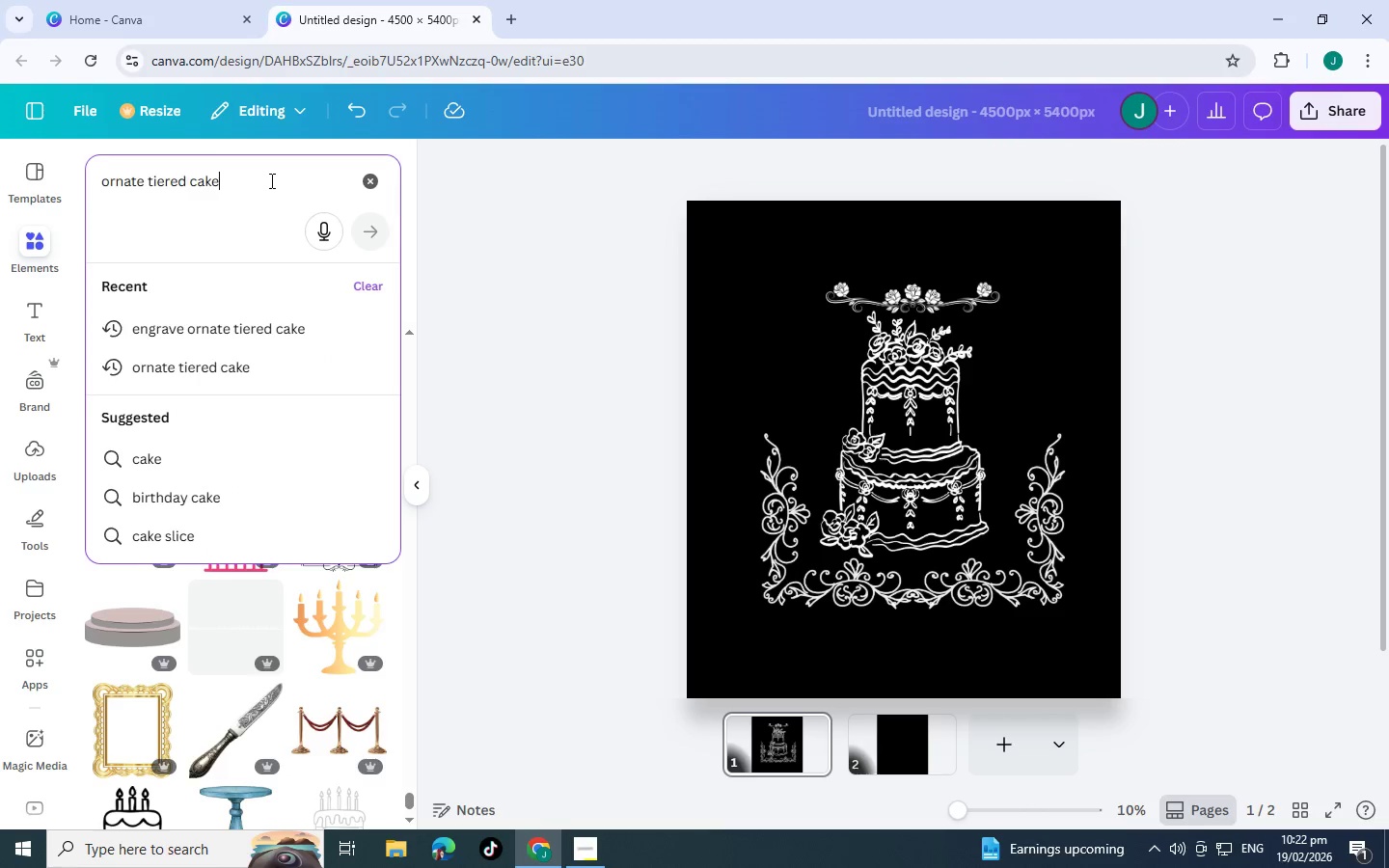 
type( engrave)
 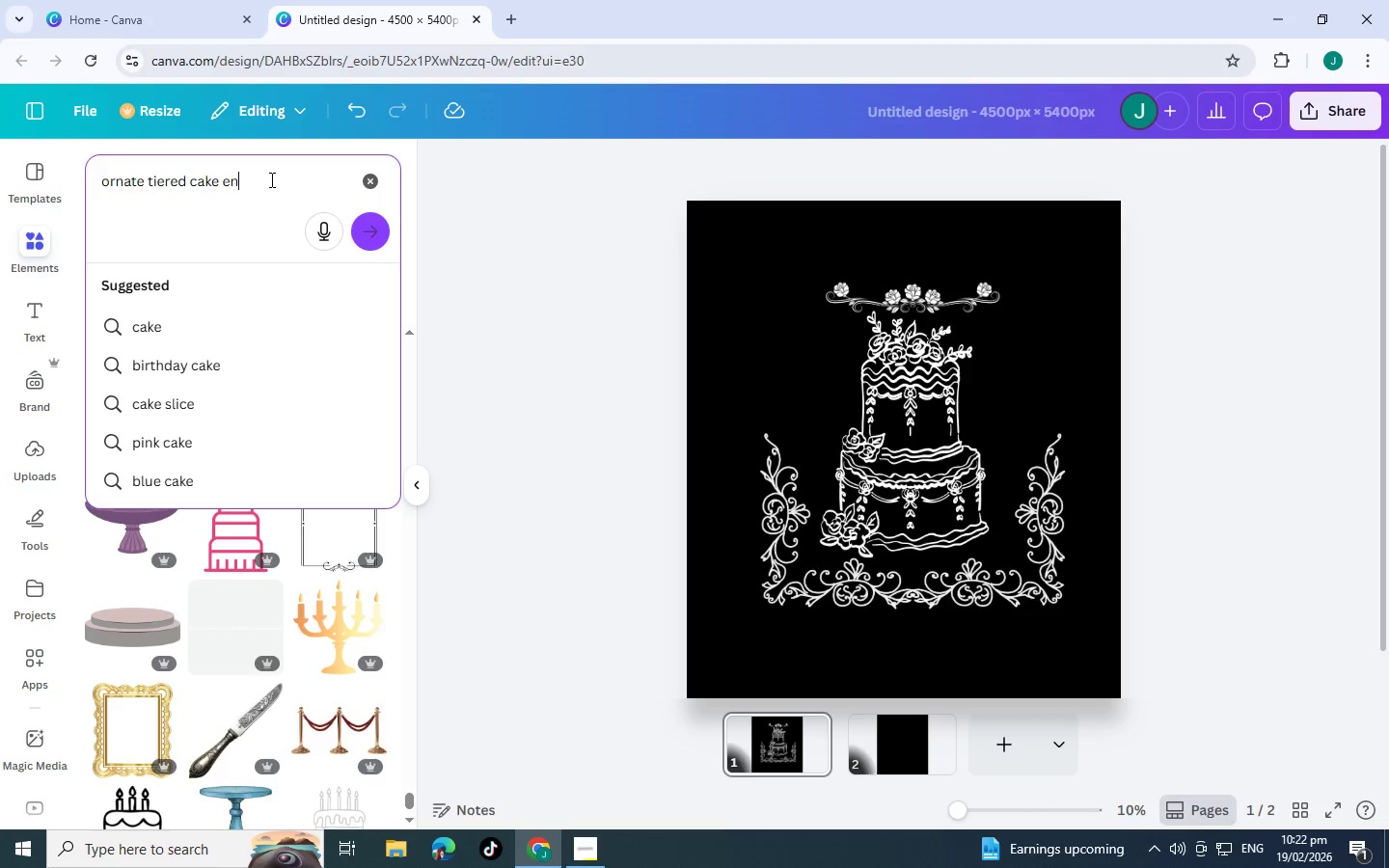 
key(Enter)
 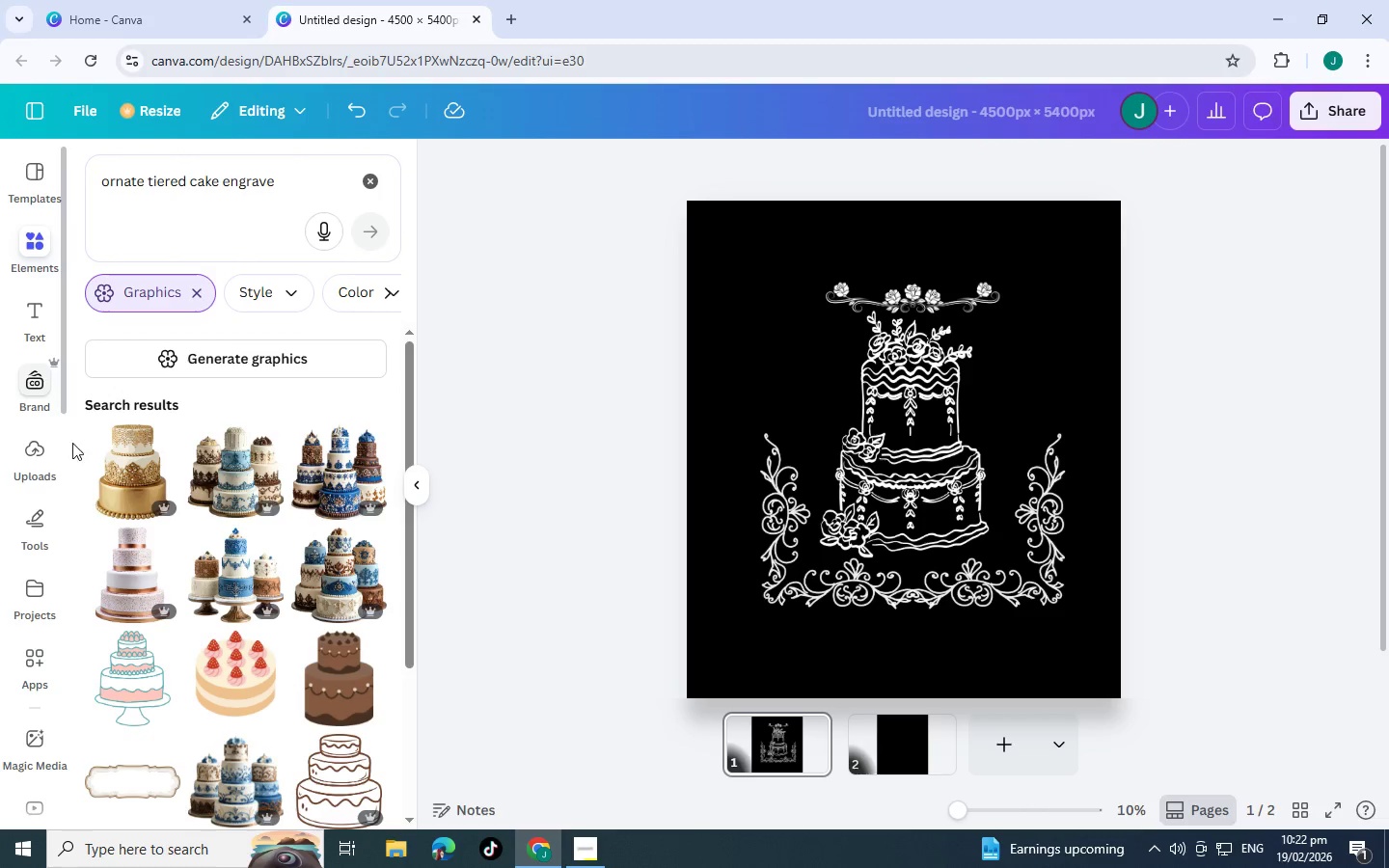 
wait(6.28)
 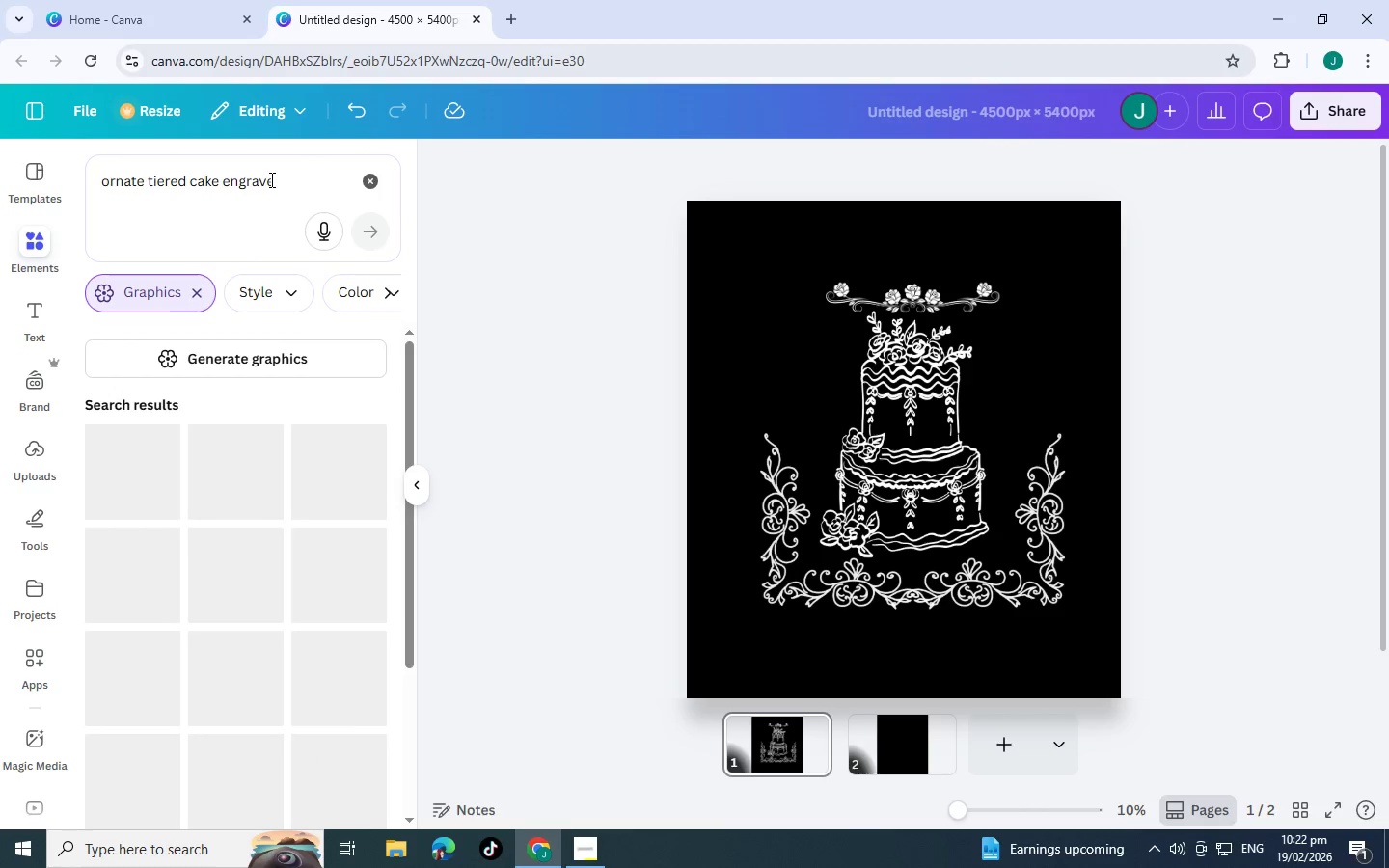 
scroll: coordinate [199, 494], scroll_direction: down, amount: 5.0
 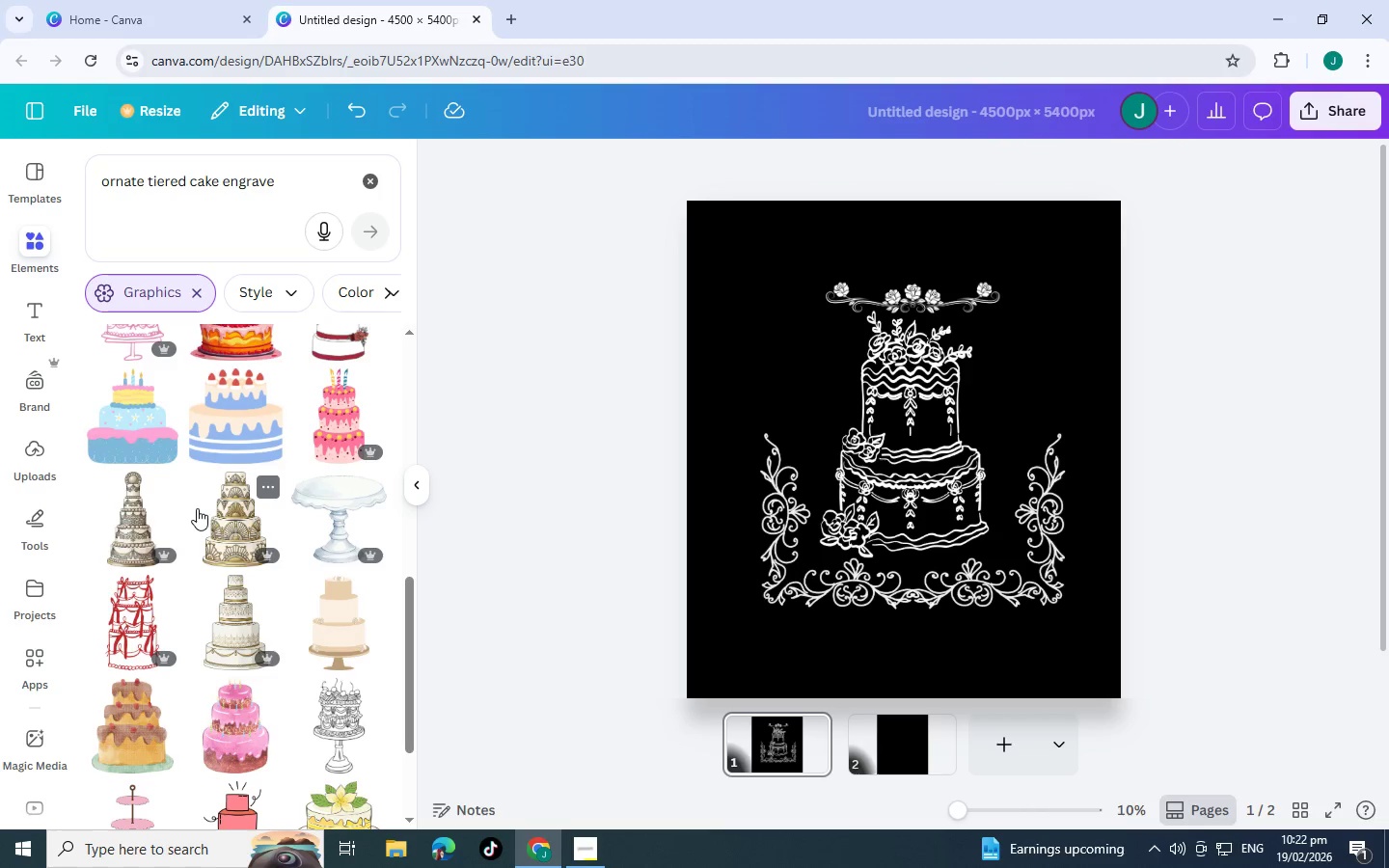 
scroll: coordinate [193, 501], scroll_direction: down, amount: 5.0
 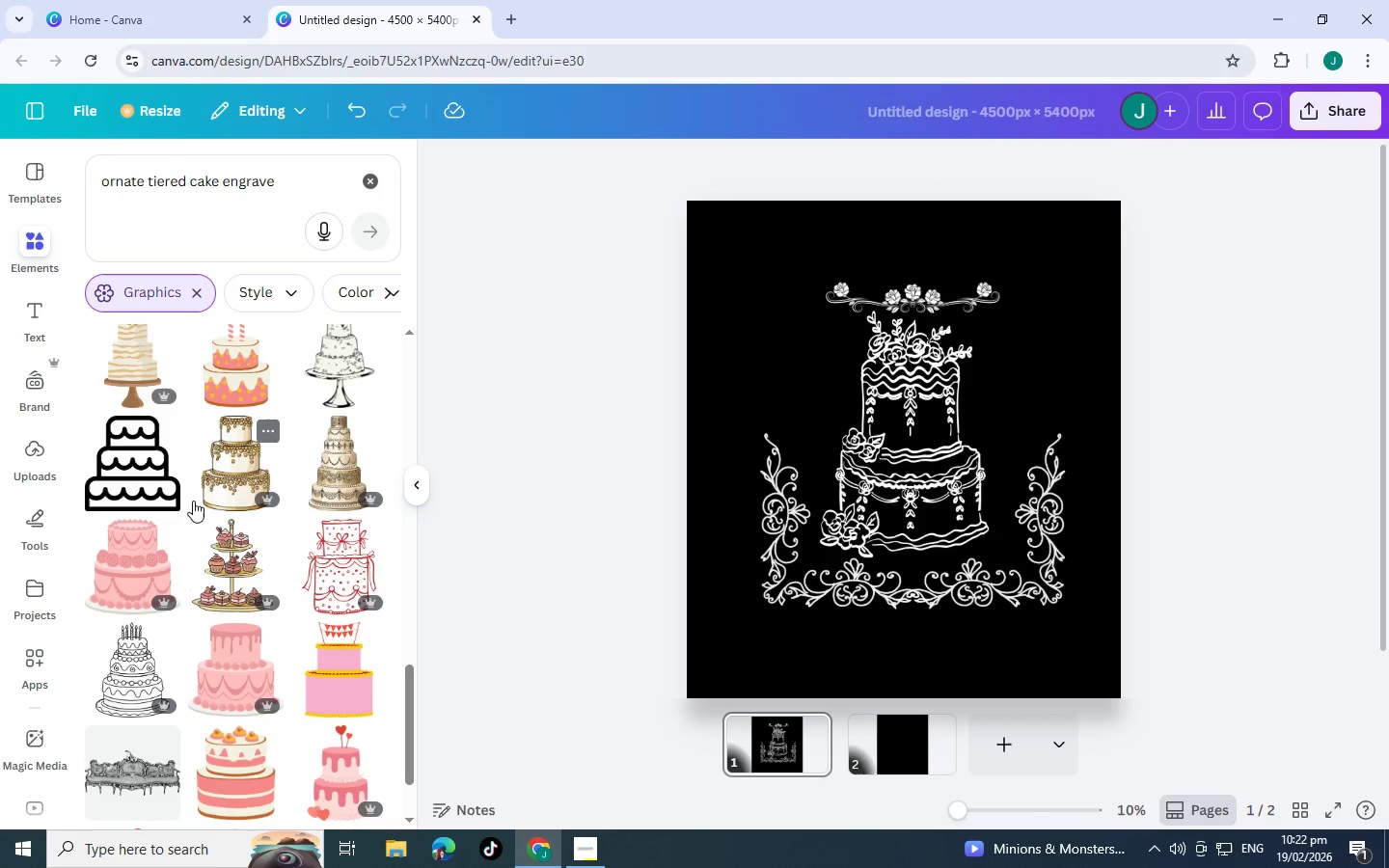 
scroll: coordinate [199, 502], scroll_direction: down, amount: 6.0
 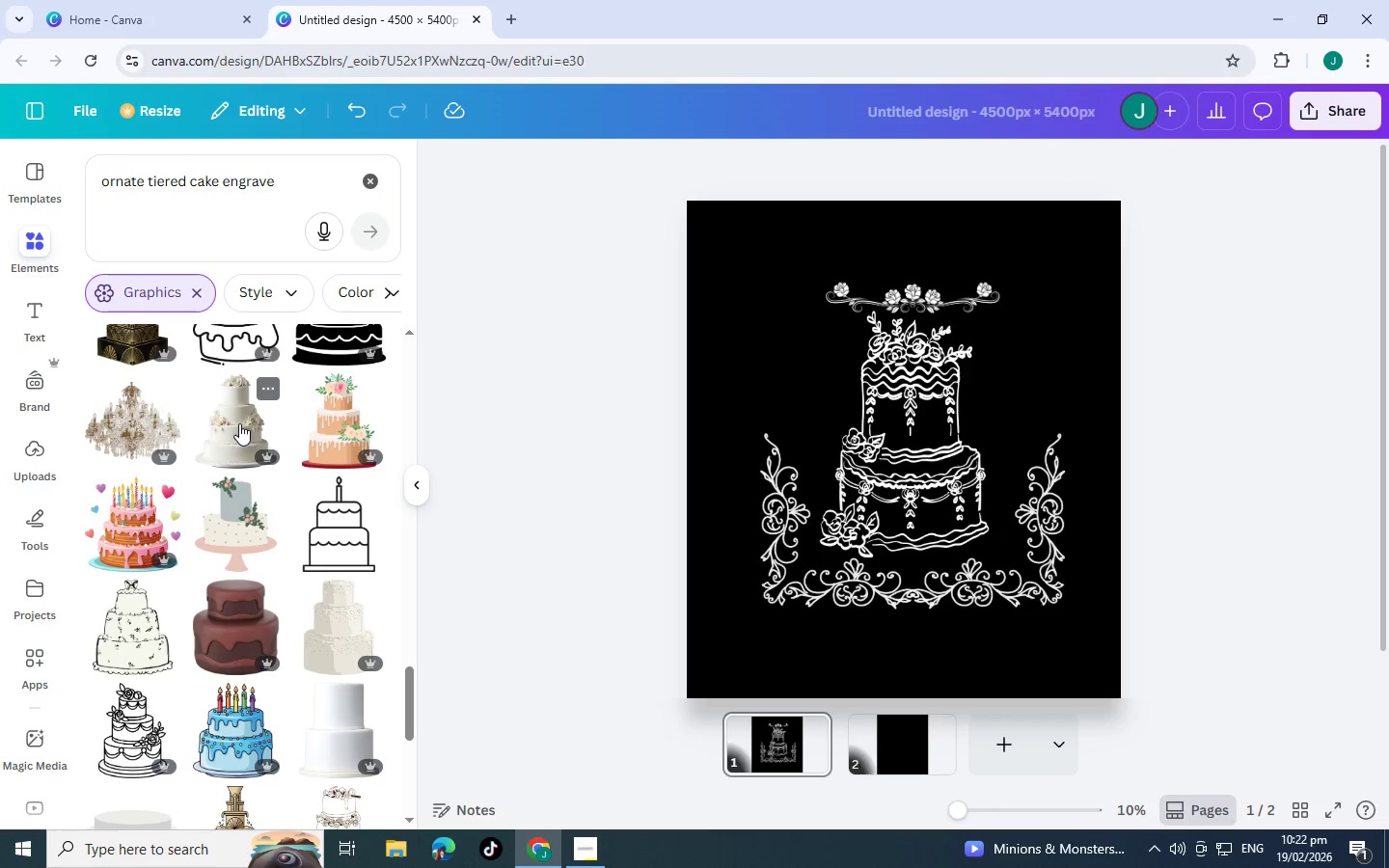 
scroll: coordinate [278, 417], scroll_direction: down, amount: 9.0
 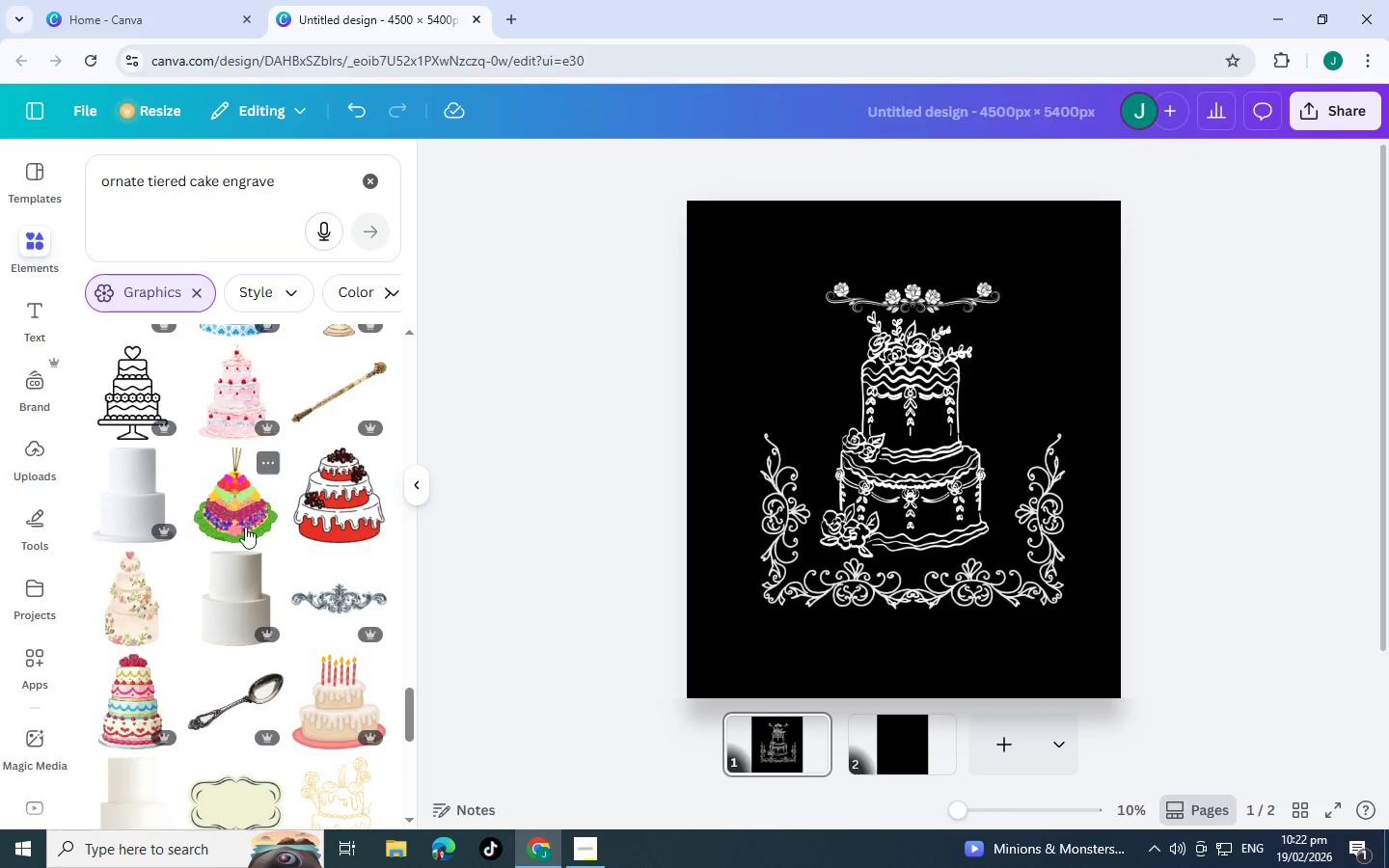 
scroll: coordinate [321, 402], scroll_direction: down, amount: 4.0
 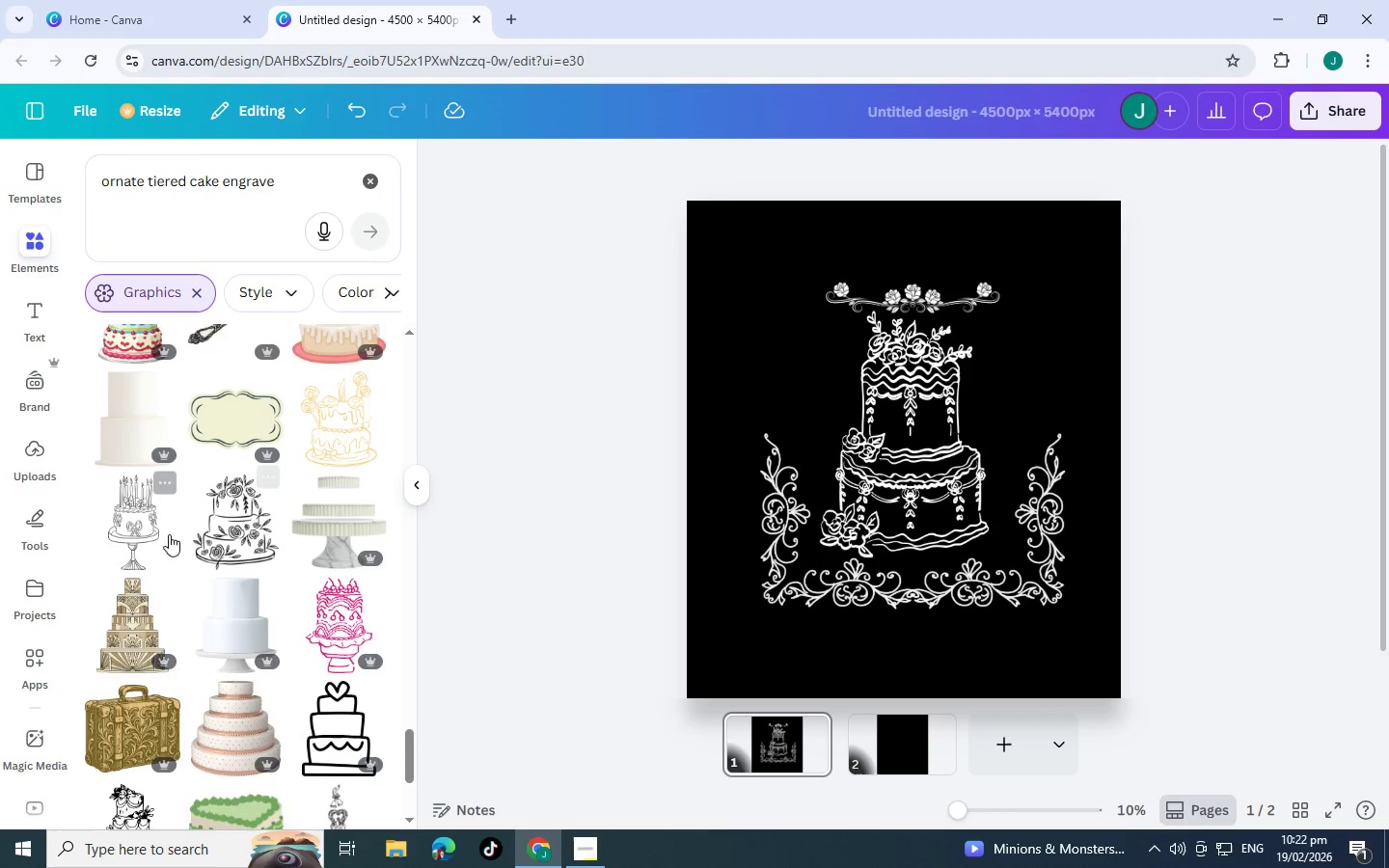 
mouse_move([204, 515])
 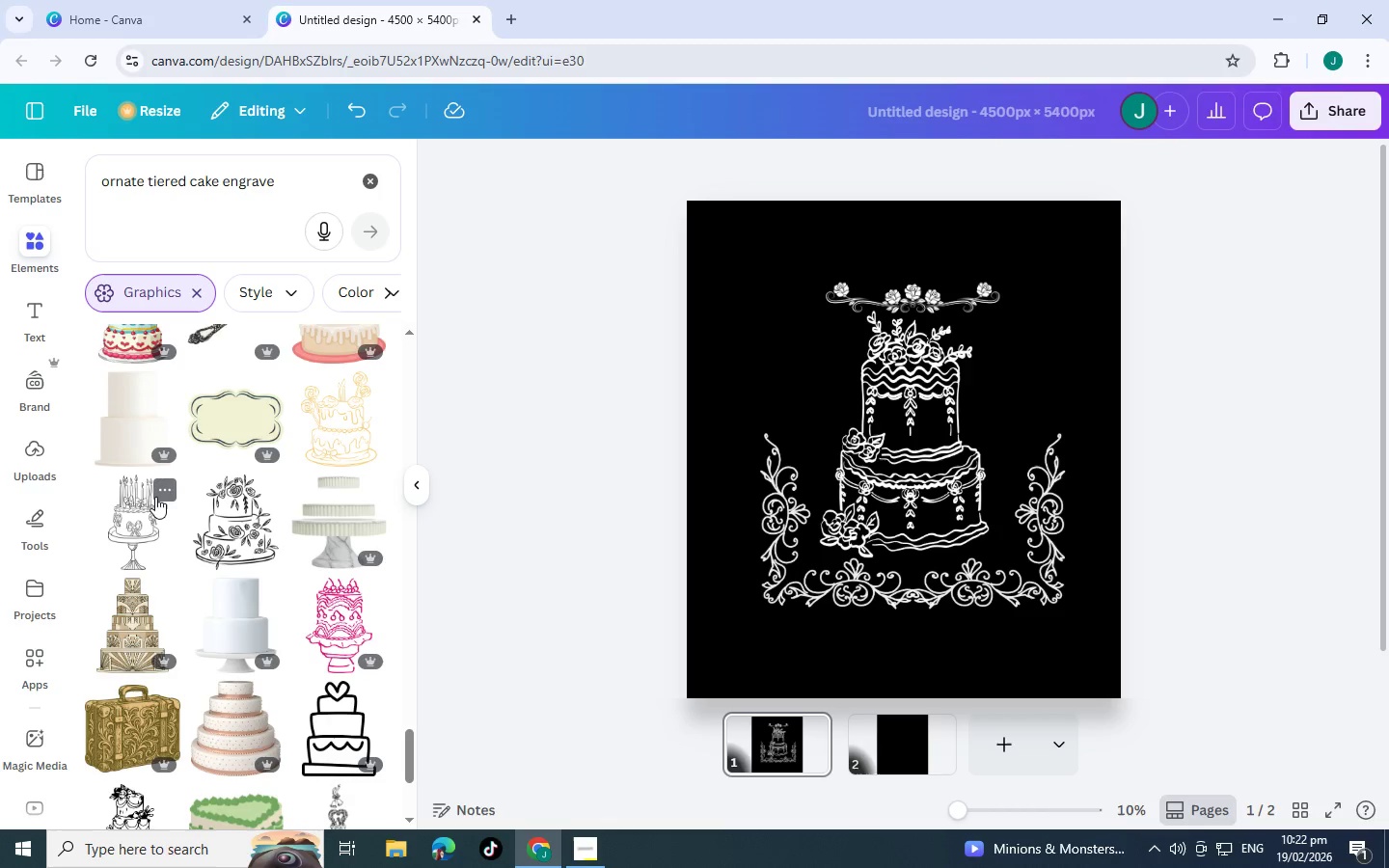 
scroll: coordinate [385, 481], scroll_direction: down, amount: 11.0
 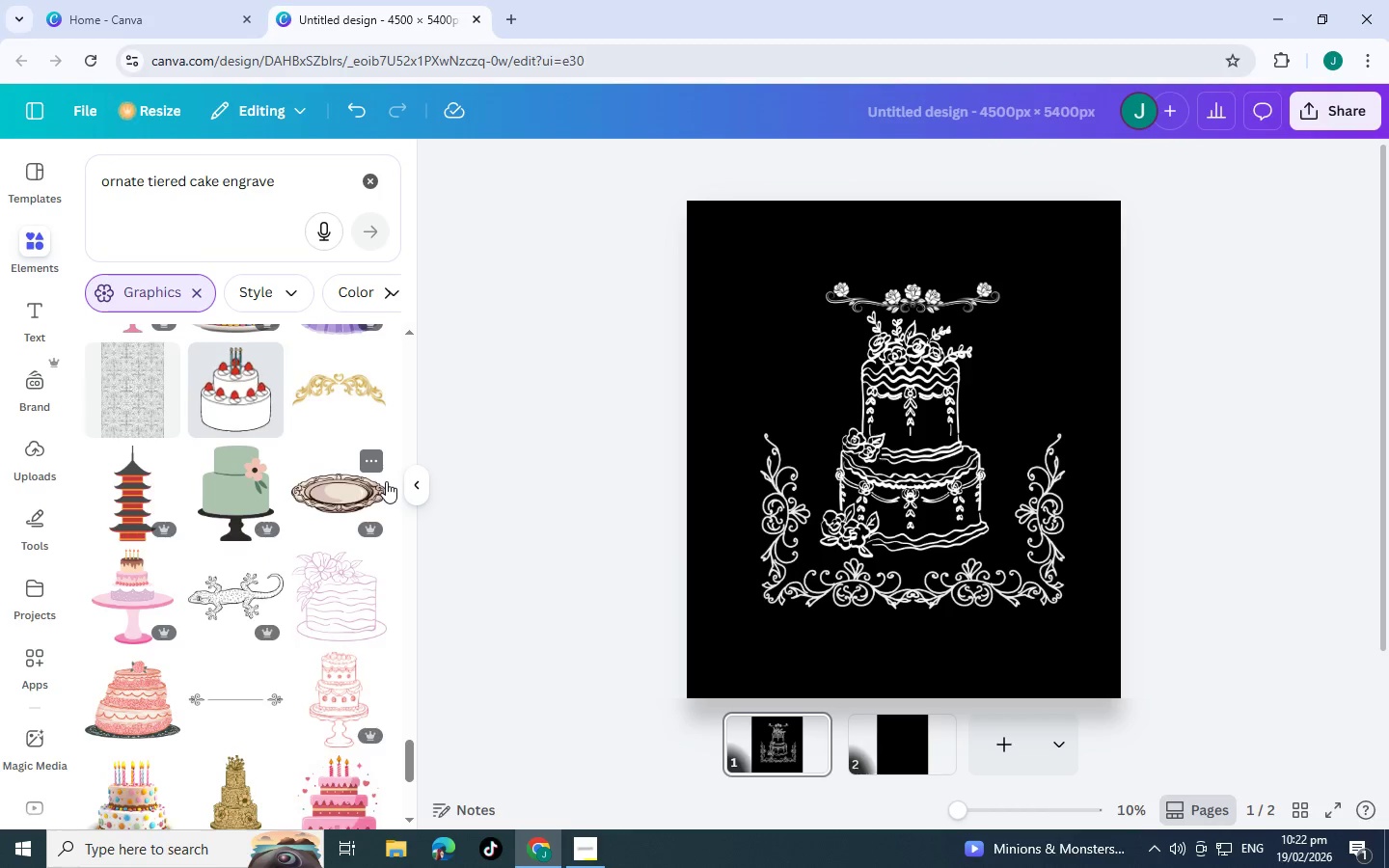 
scroll: coordinate [235, 625], scroll_direction: down, amount: 9.0
 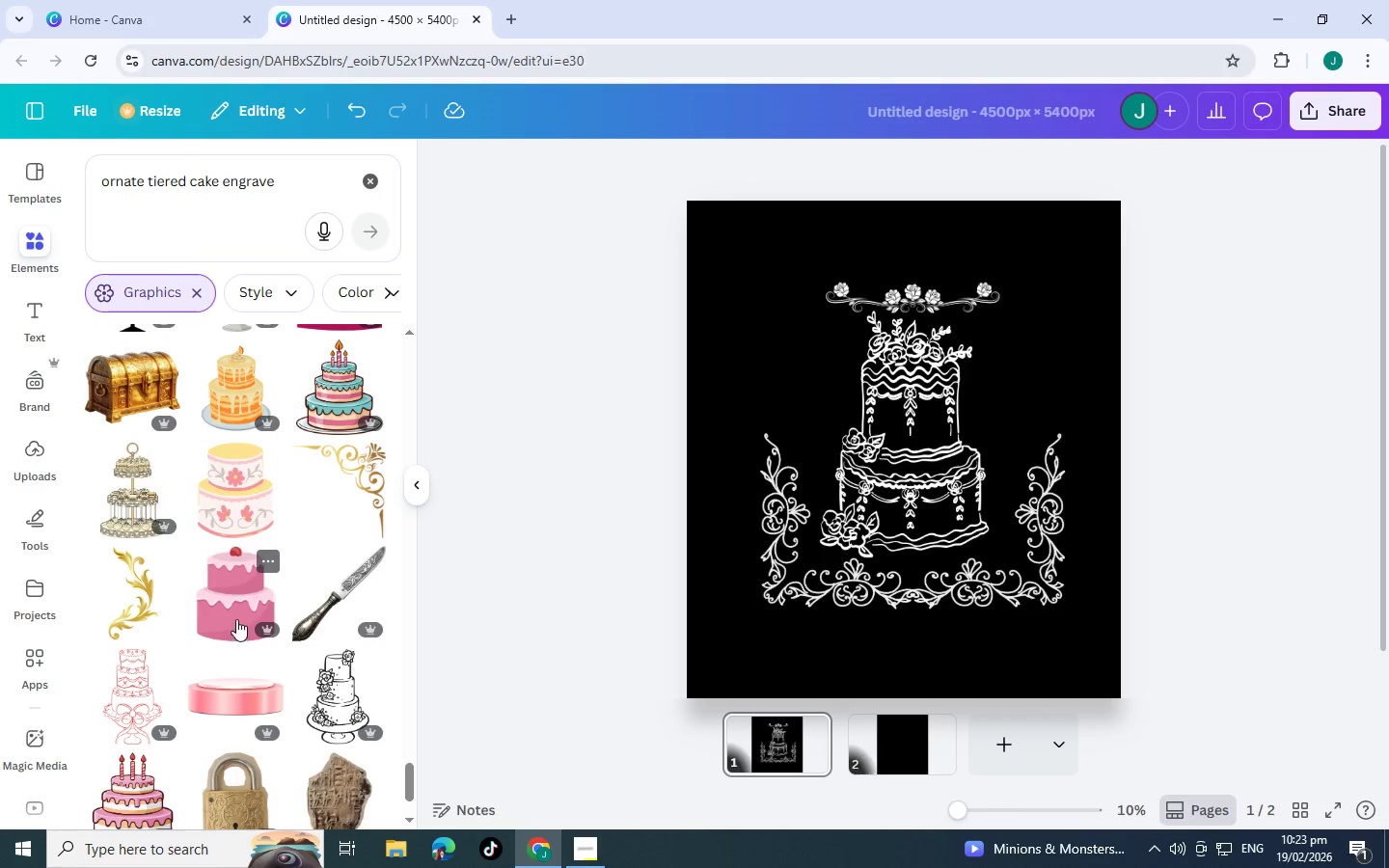 
scroll: coordinate [275, 491], scroll_direction: down, amount: 6.0
 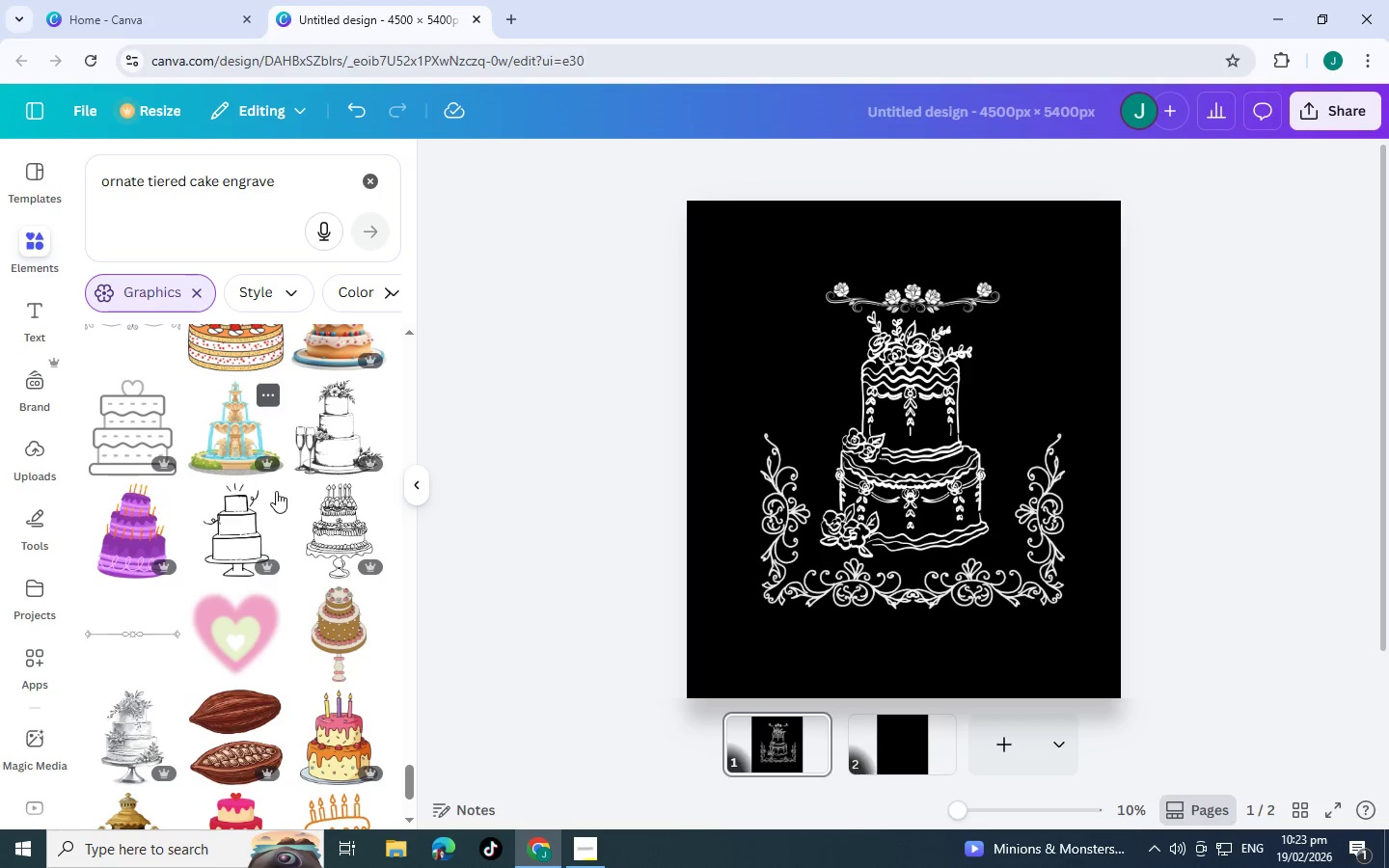 
scroll: coordinate [283, 456], scroll_direction: down, amount: 7.0
 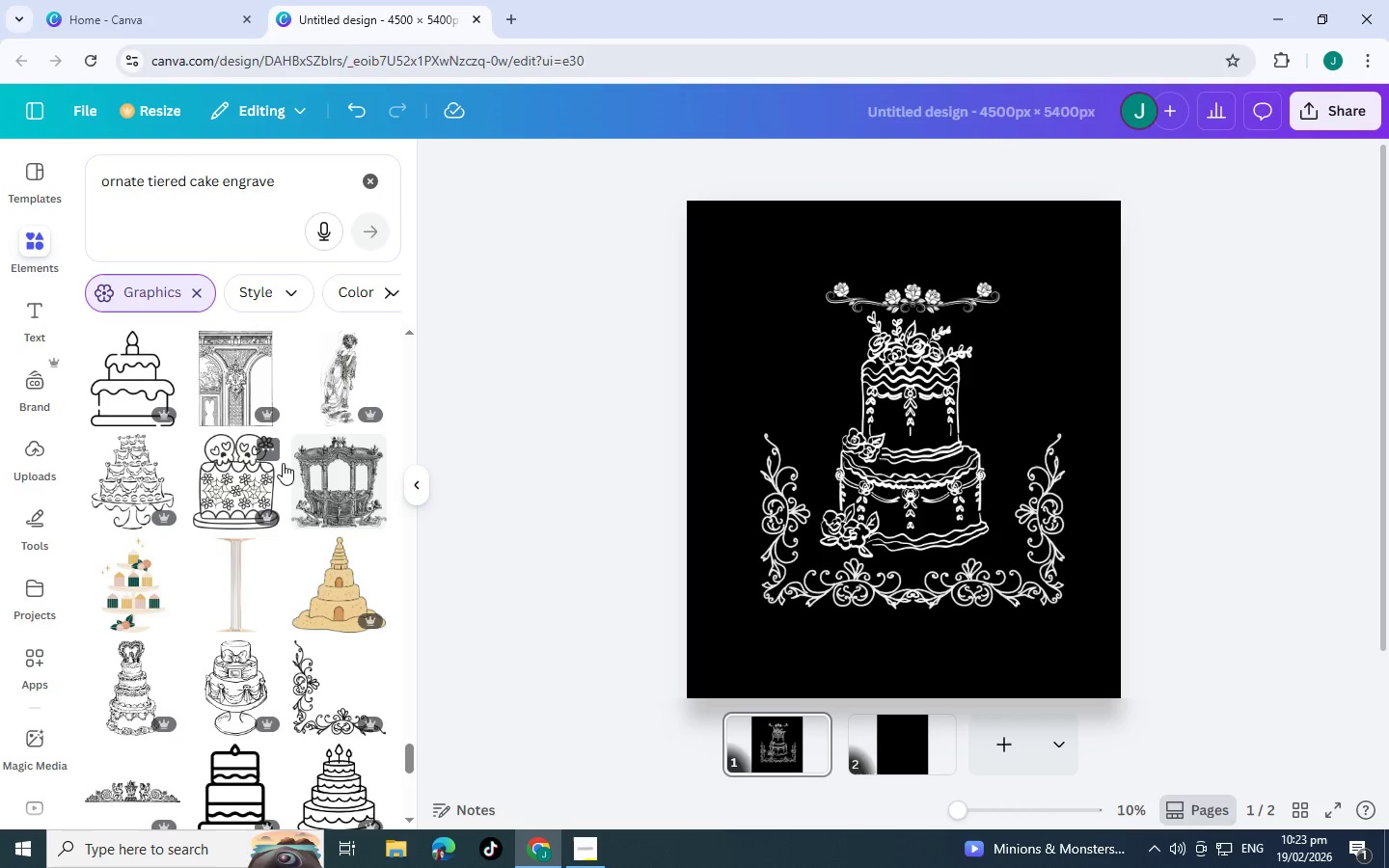 
scroll: coordinate [149, 488], scroll_direction: down, amount: 5.0
 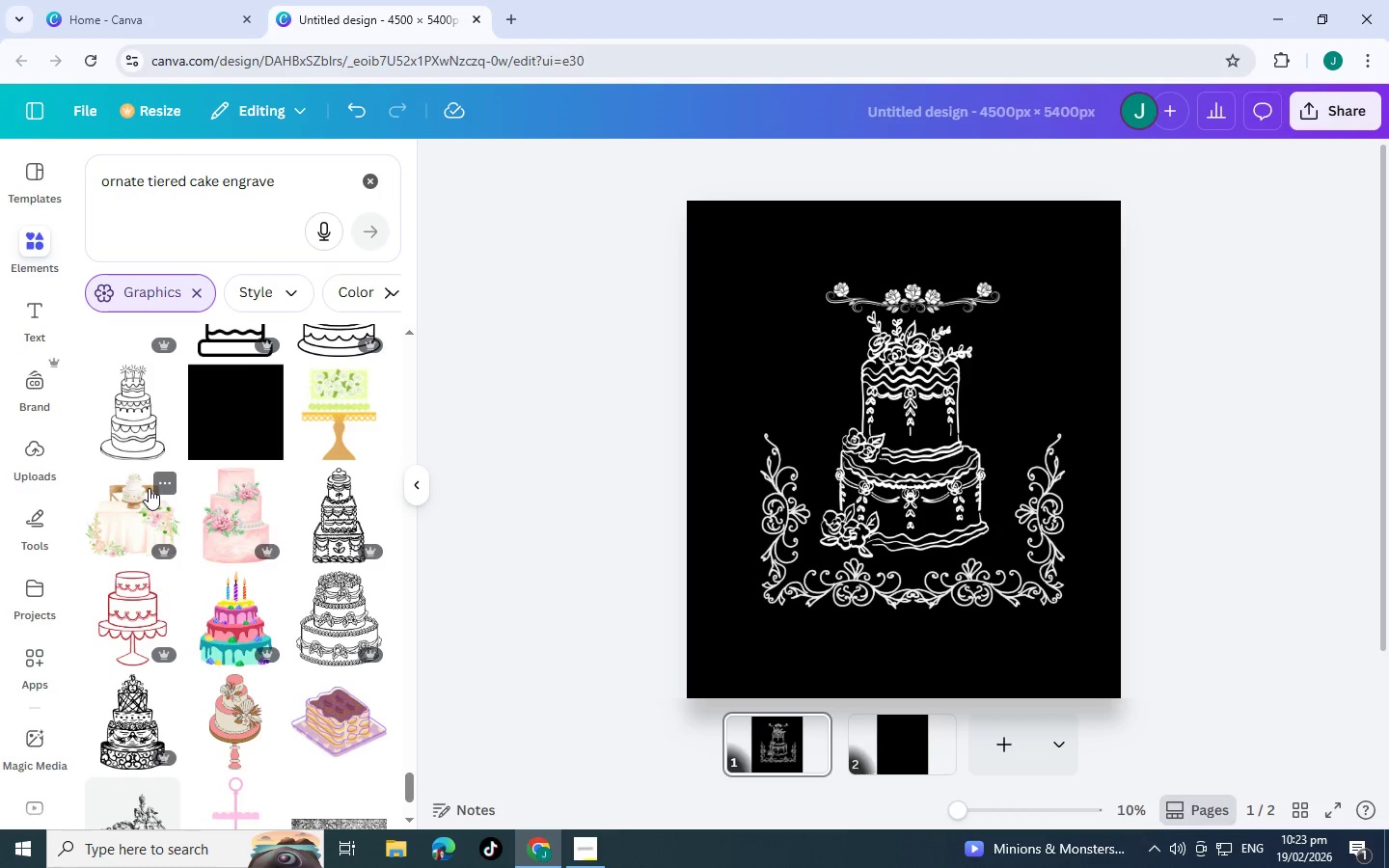 
scroll: coordinate [202, 439], scroll_direction: down, amount: 7.0
 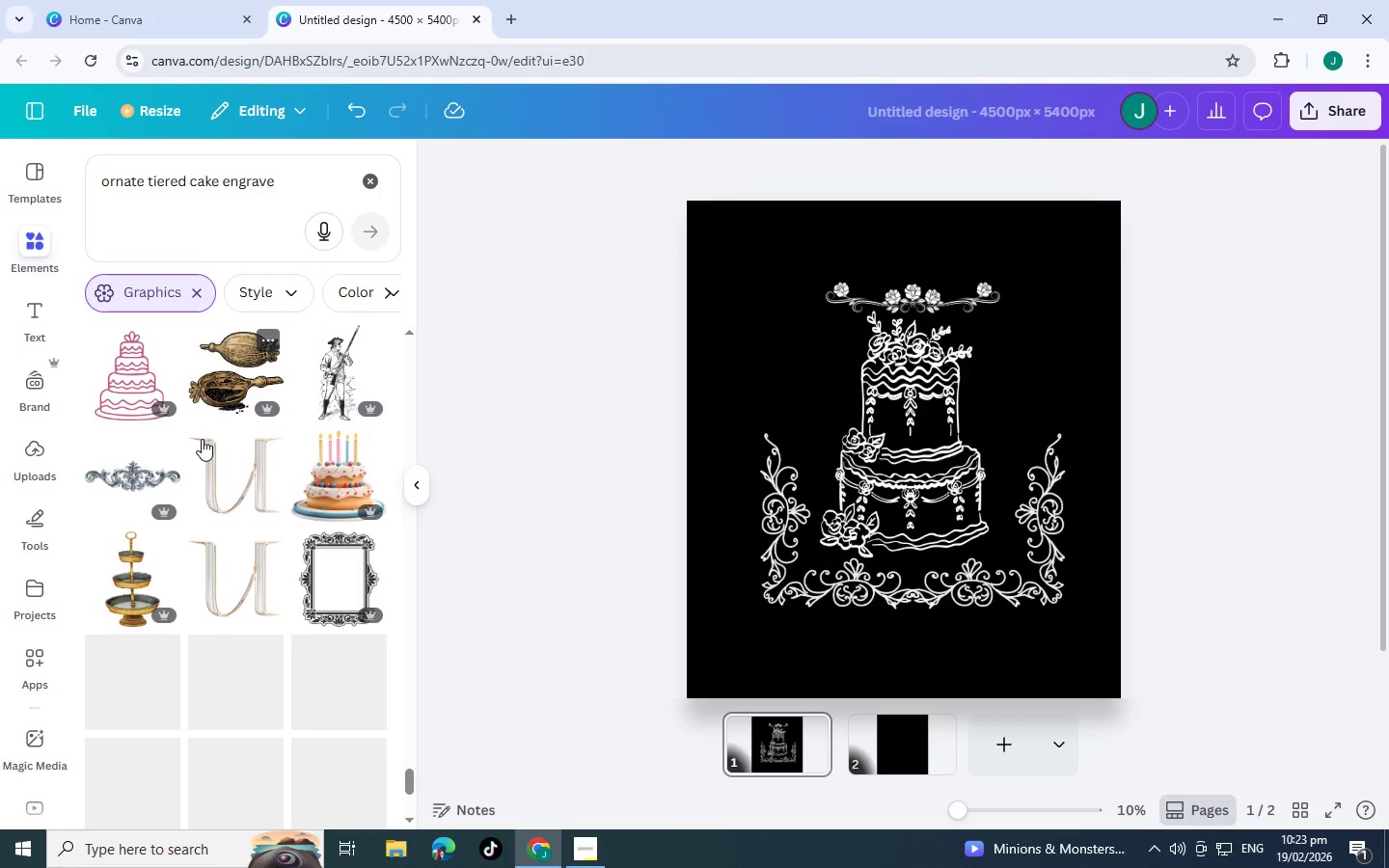 
scroll: coordinate [201, 423], scroll_direction: down, amount: 7.0
 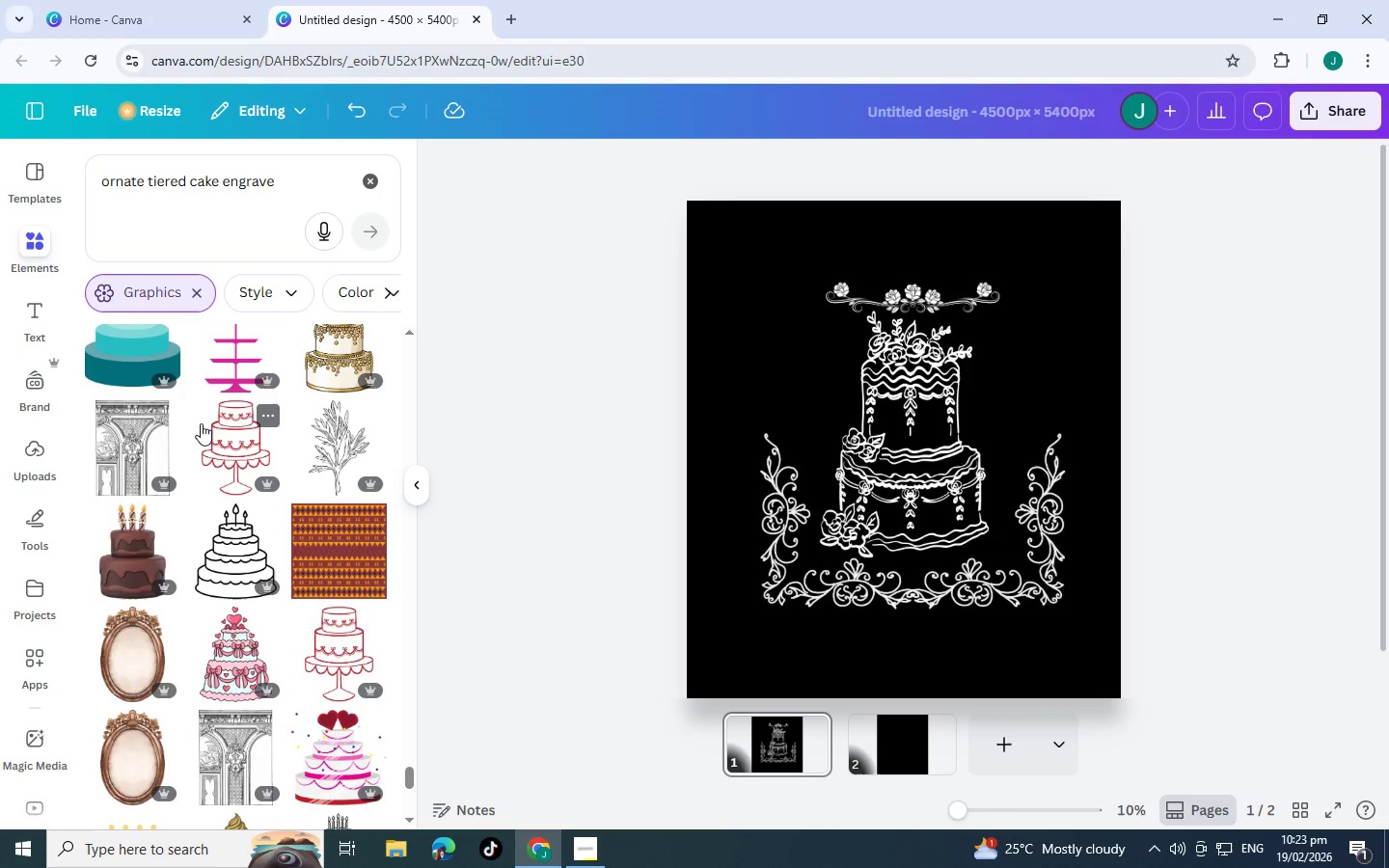 
scroll: coordinate [201, 423], scroll_direction: down, amount: 8.0
 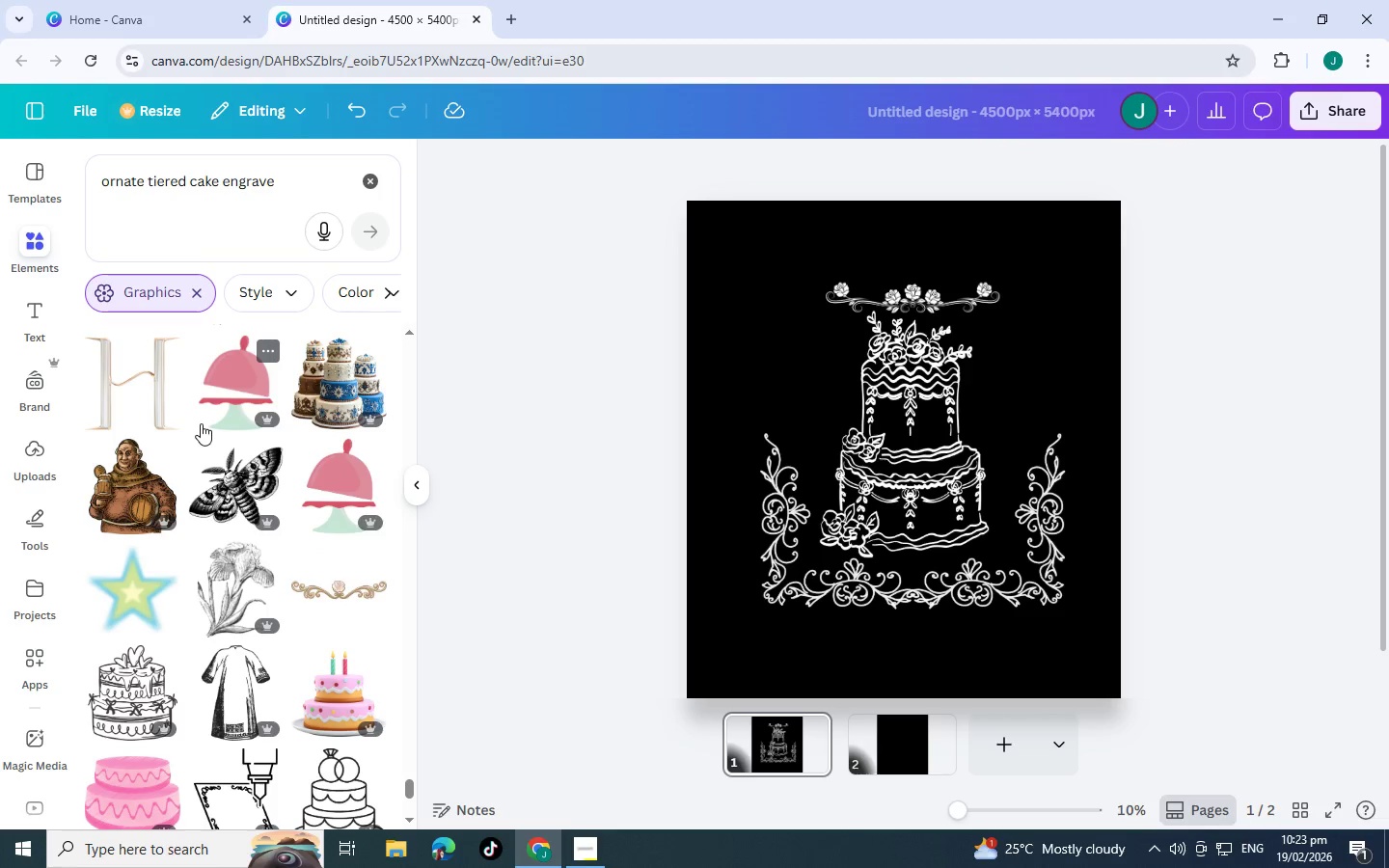 
scroll: coordinate [141, 380], scroll_direction: down, amount: 6.0
 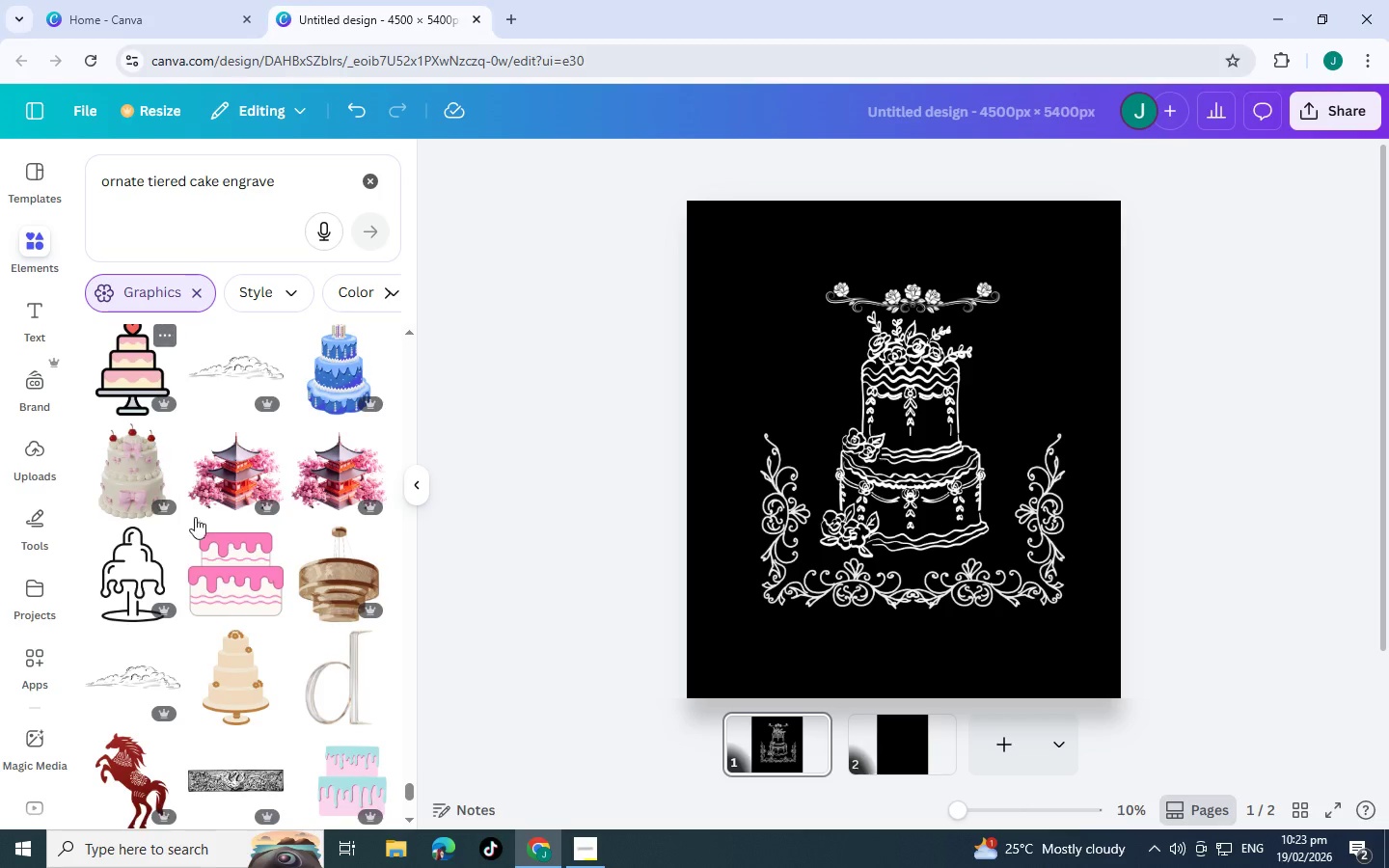 
scroll: coordinate [218, 575], scroll_direction: up, amount: 4.0
 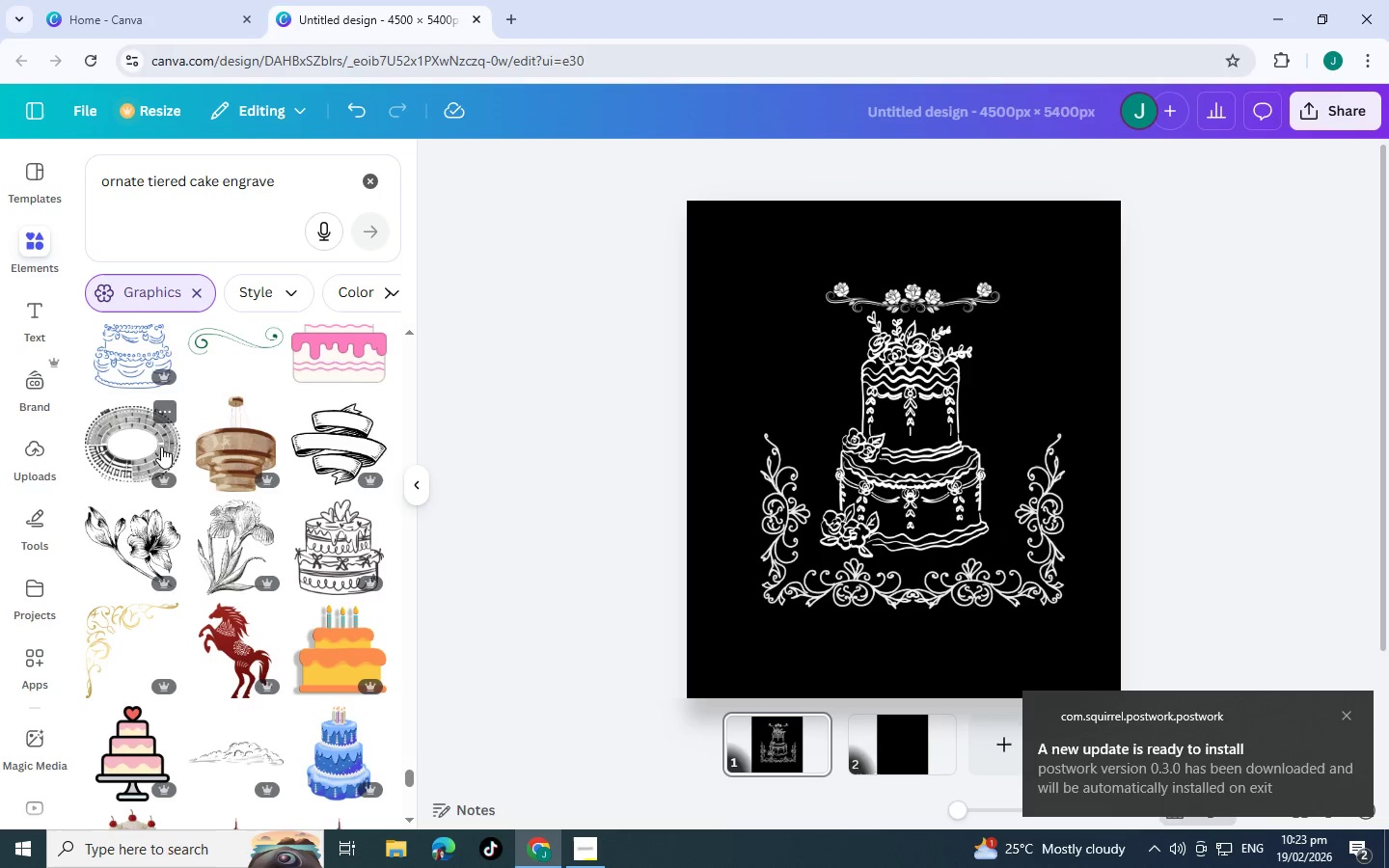 
mouse_move([201, 489])
 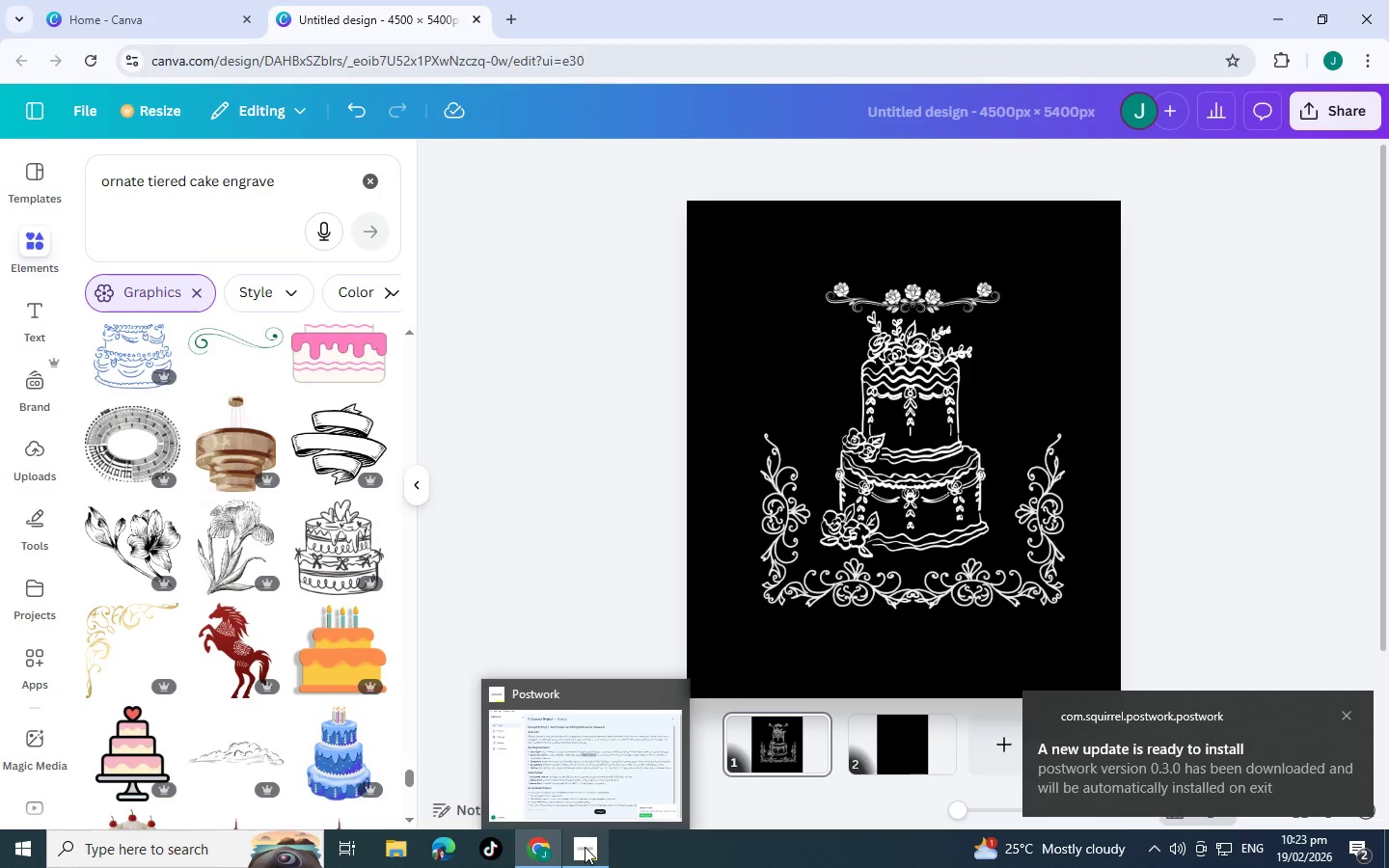 
left_click([585, 846])